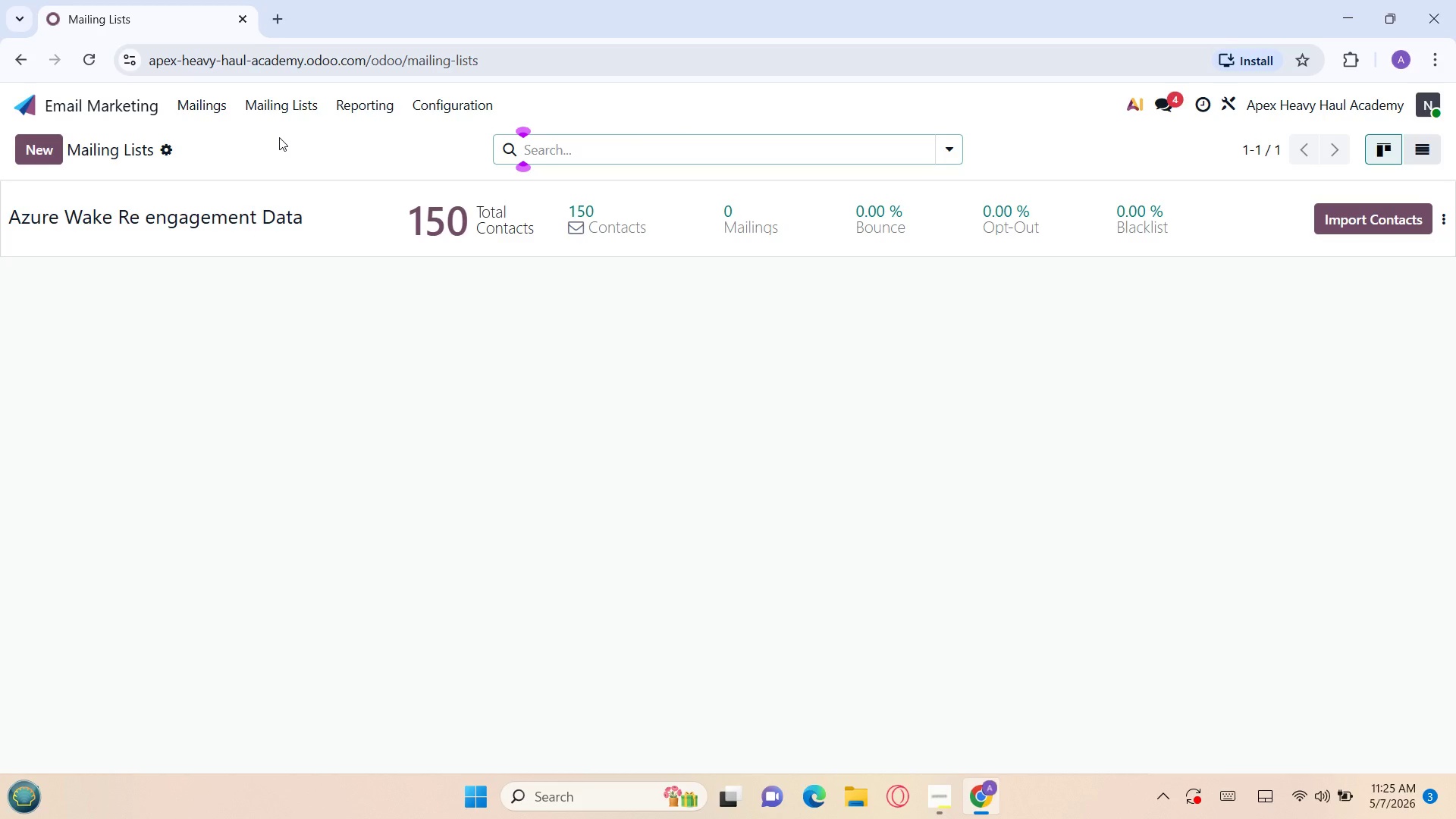 
wait(89.8)
 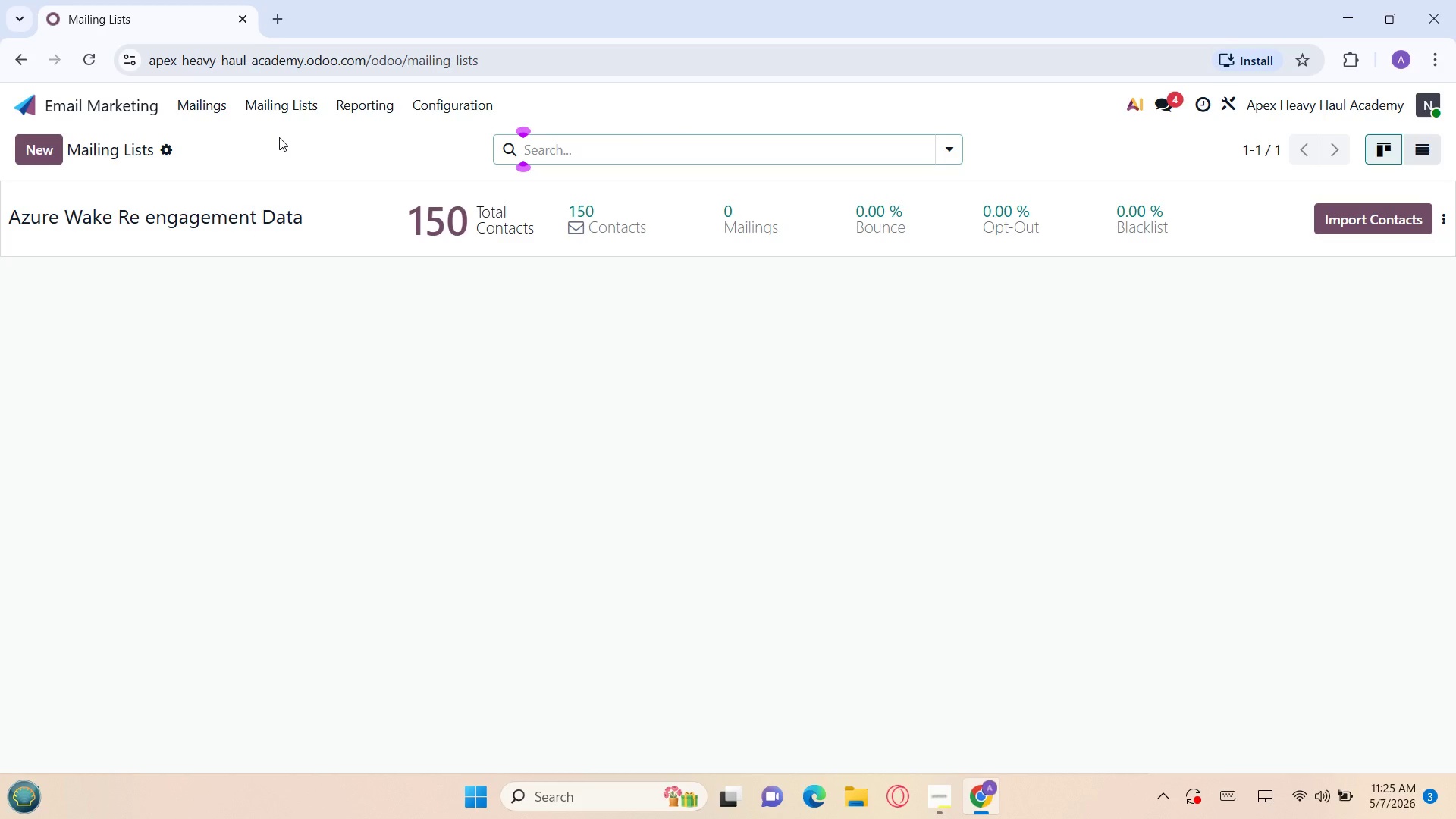 
left_click([940, 786])